 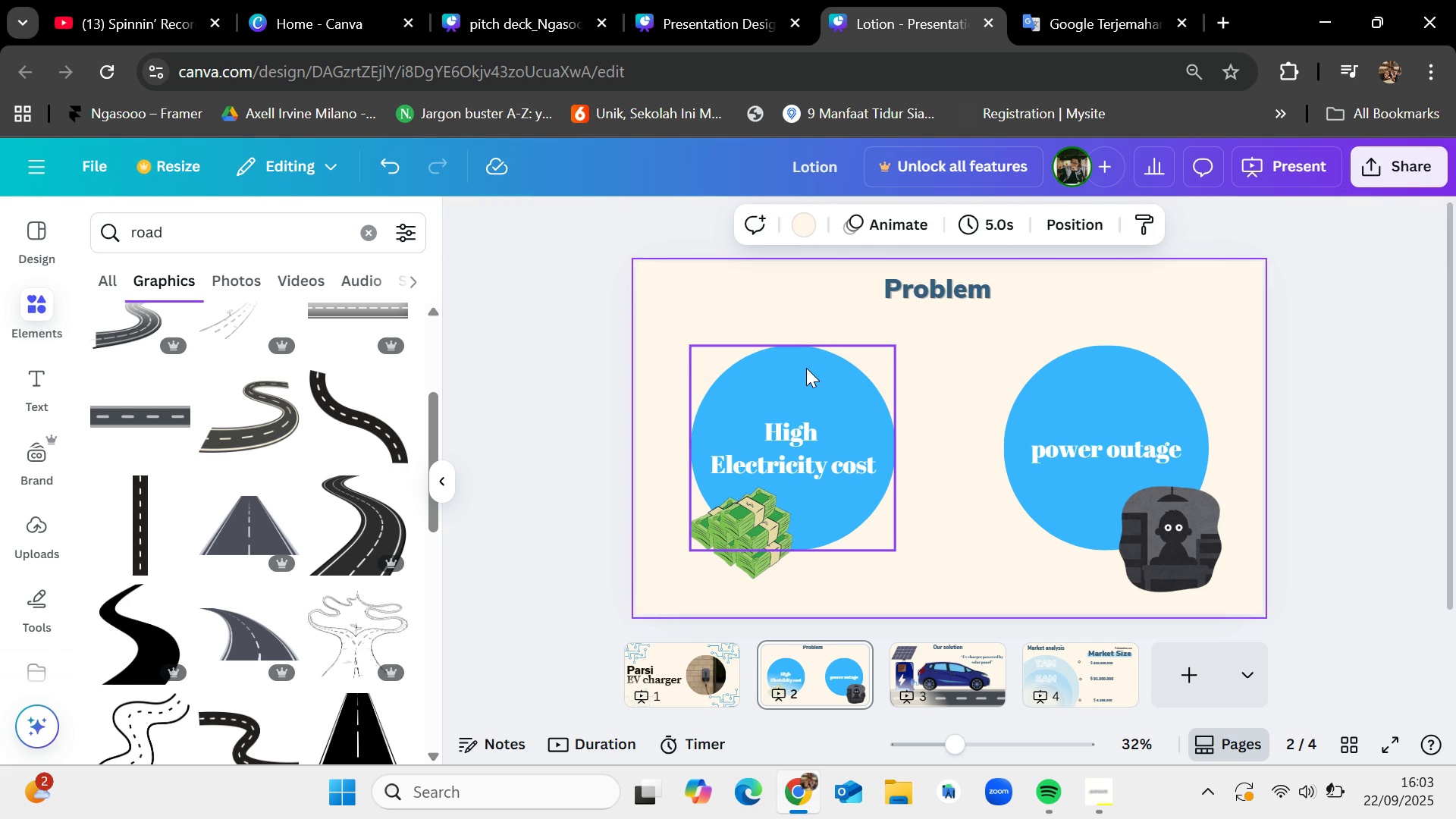 
left_click([805, 367])
 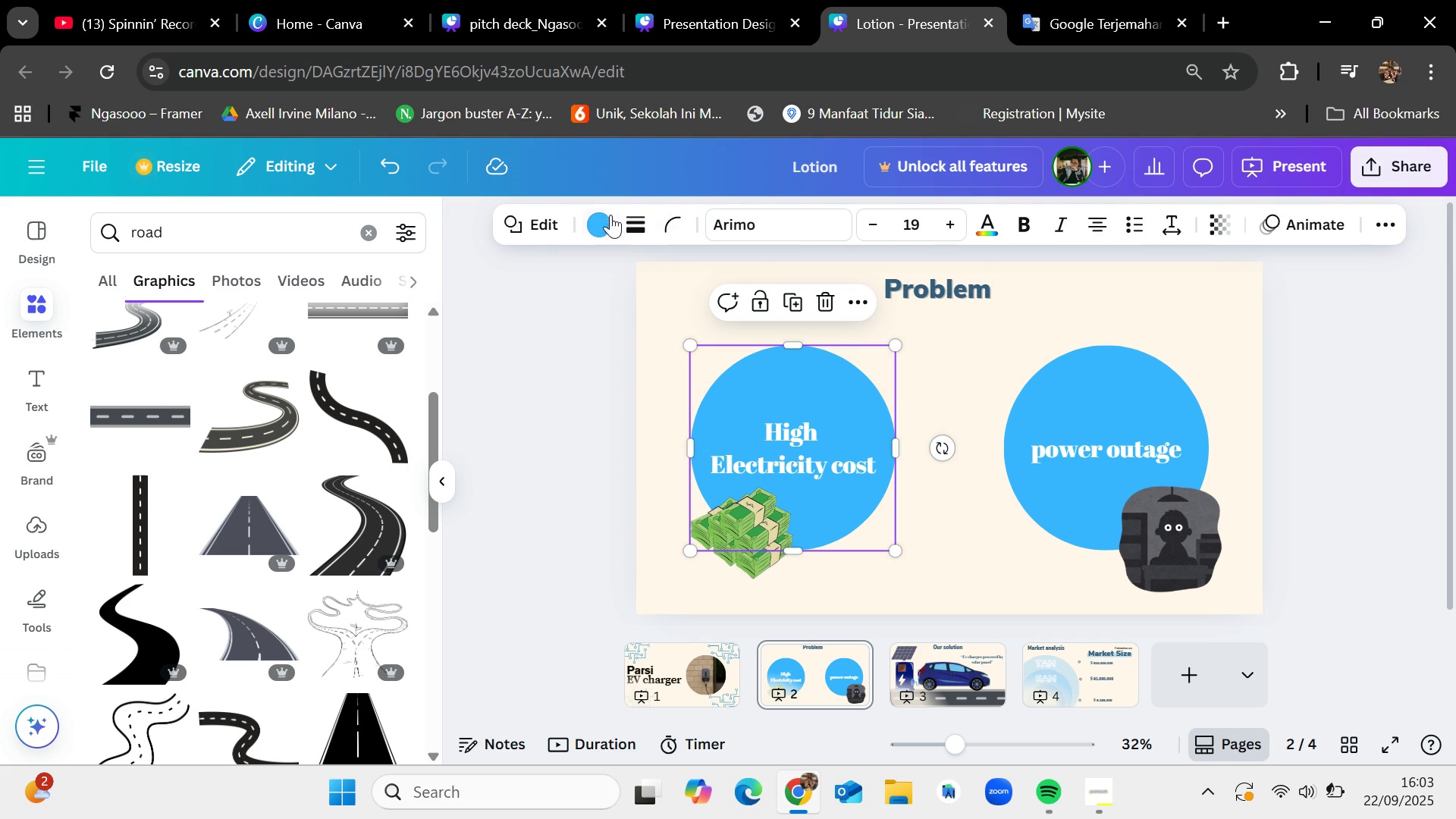 
left_click([598, 221])
 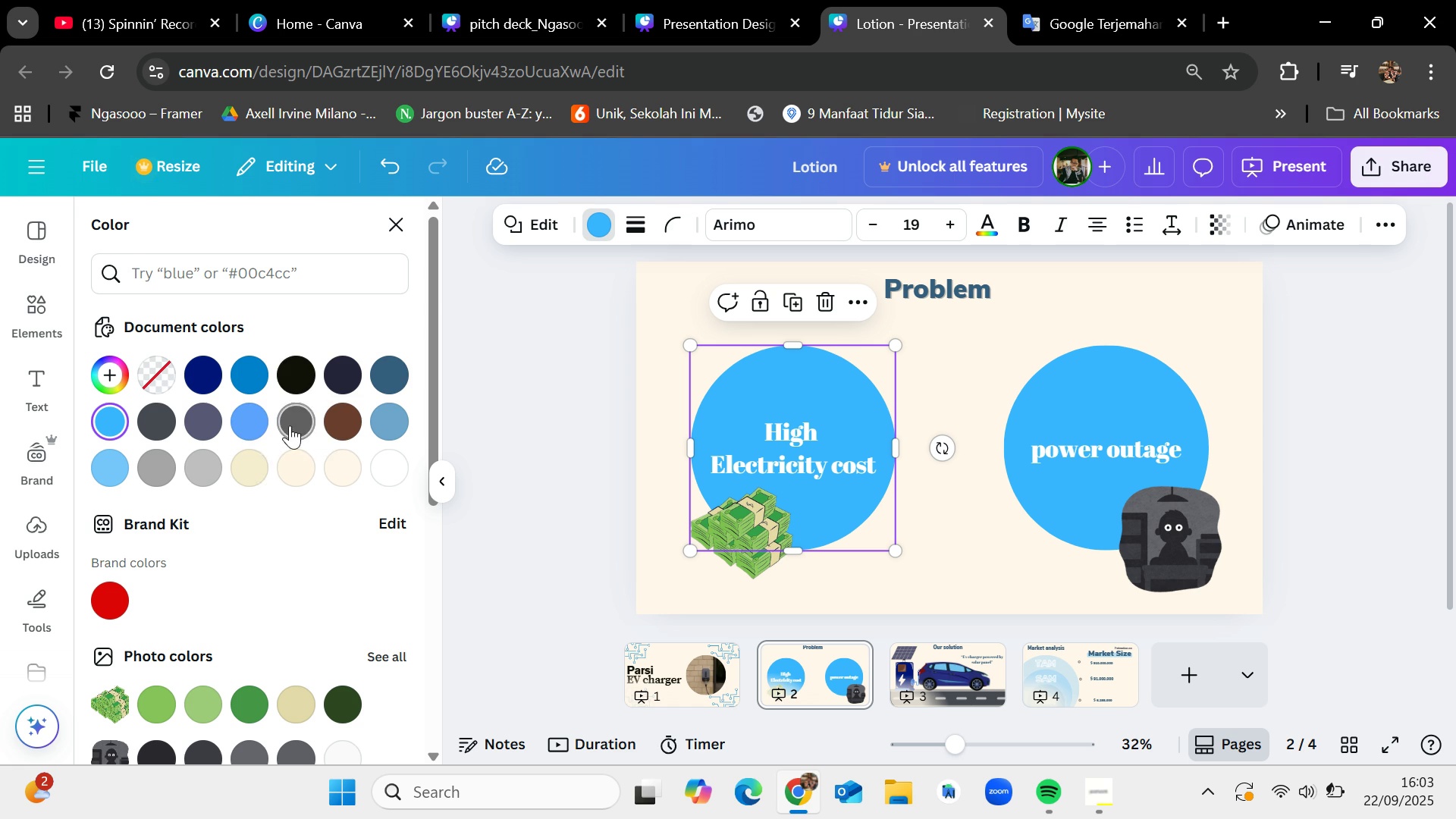 
mouse_move([409, 375])
 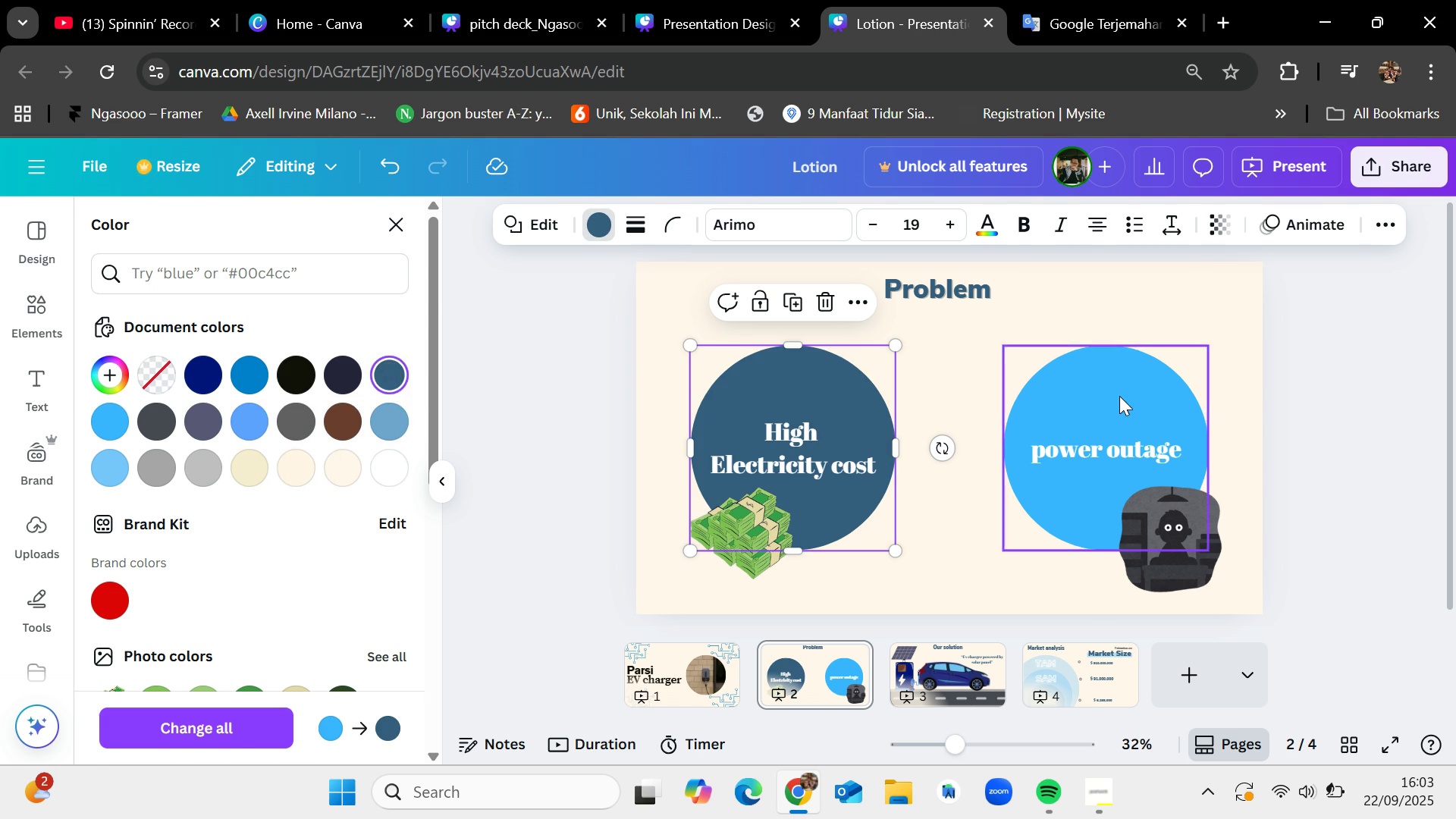 
left_click([1119, 395])
 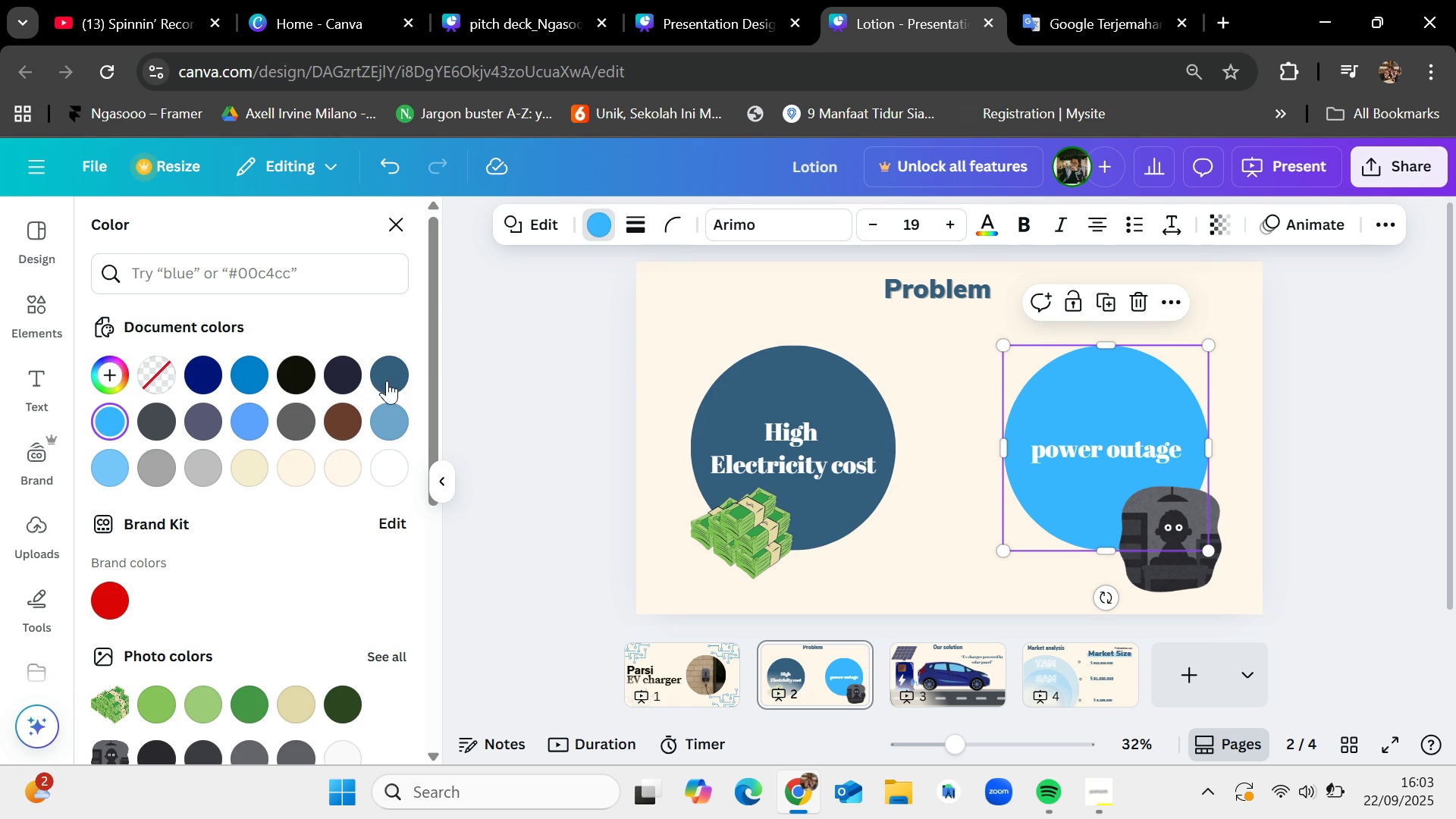 
left_click([388, 374])
 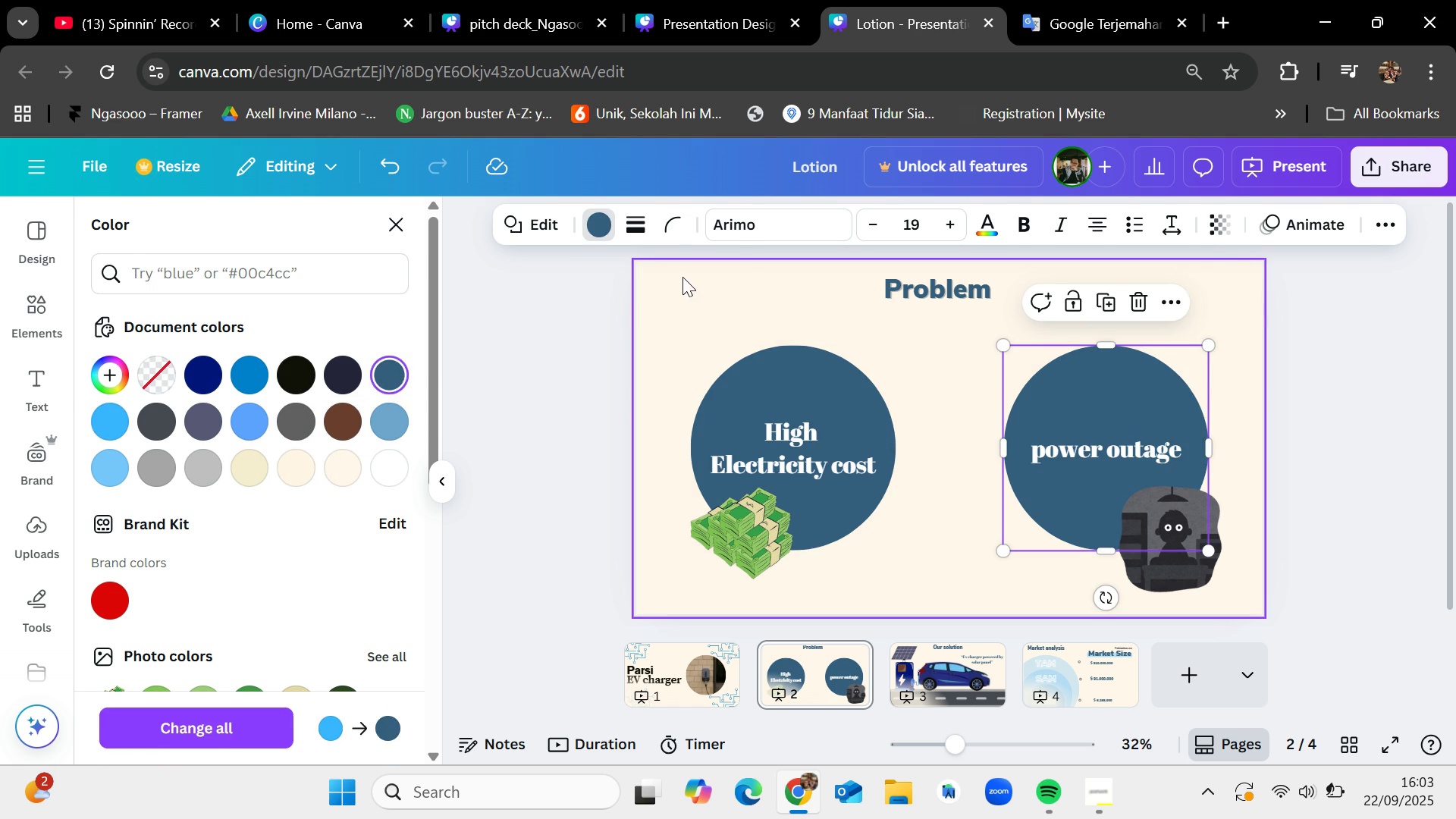 
left_click([682, 277])
 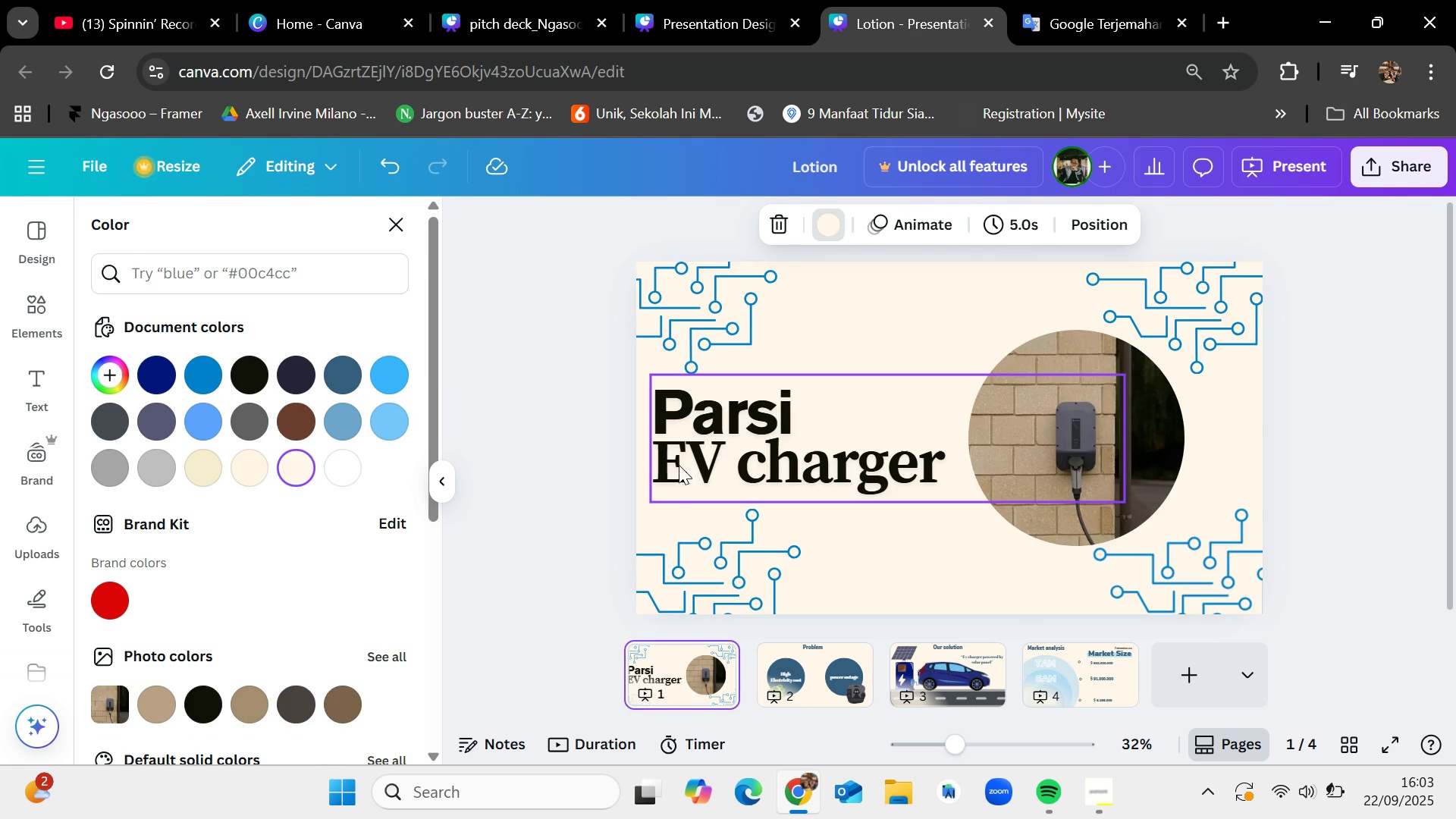 
double_click([689, 420])